 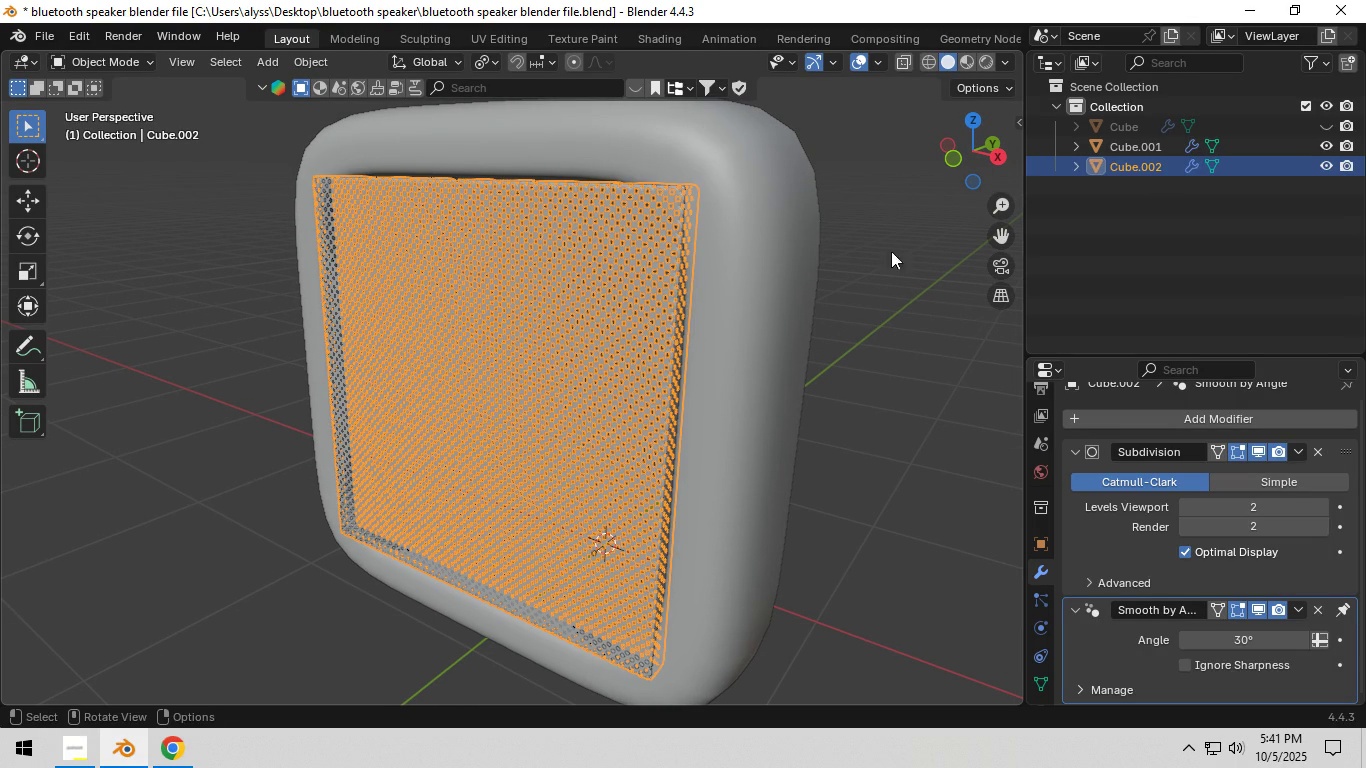 
left_click([1327, 162])
 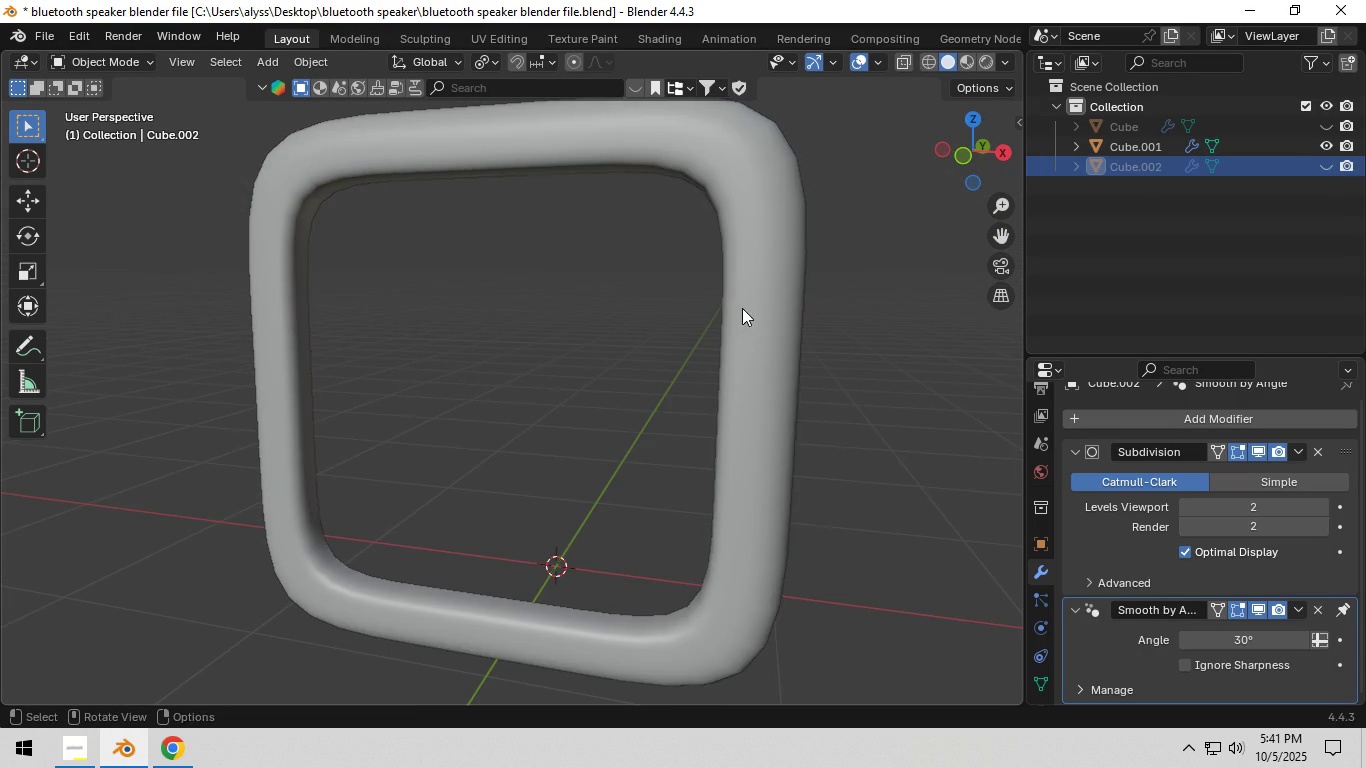 
left_click([750, 310])
 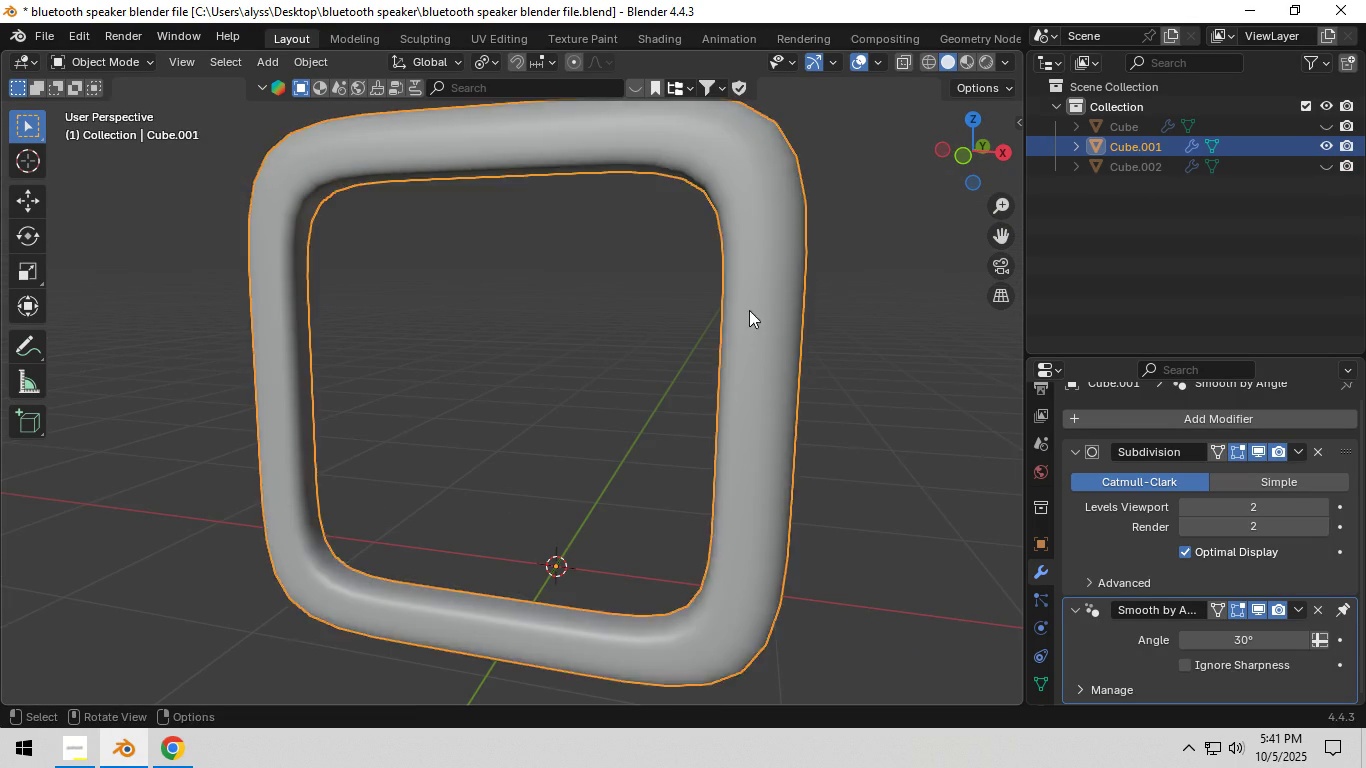 
key(Tab)
 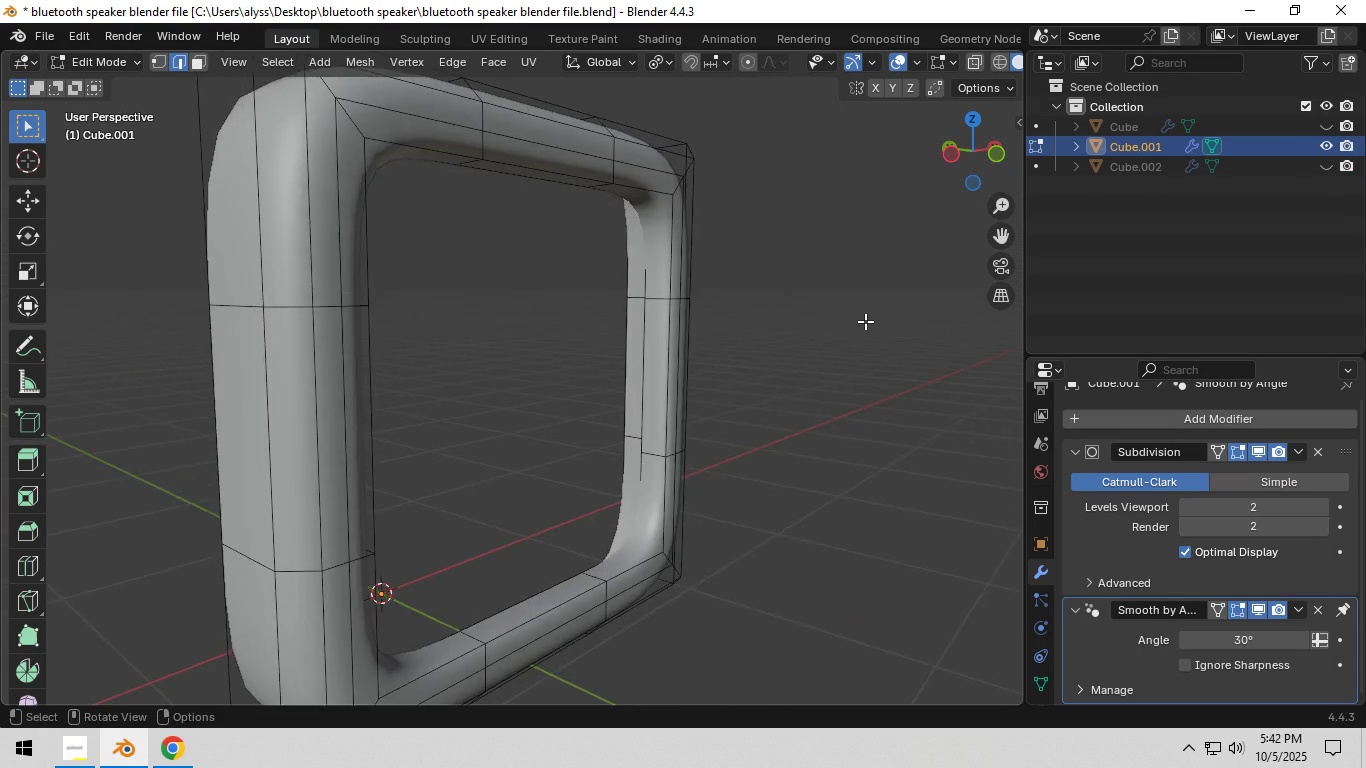 
scroll: coordinate [788, 340], scroll_direction: up, amount: 4.0